 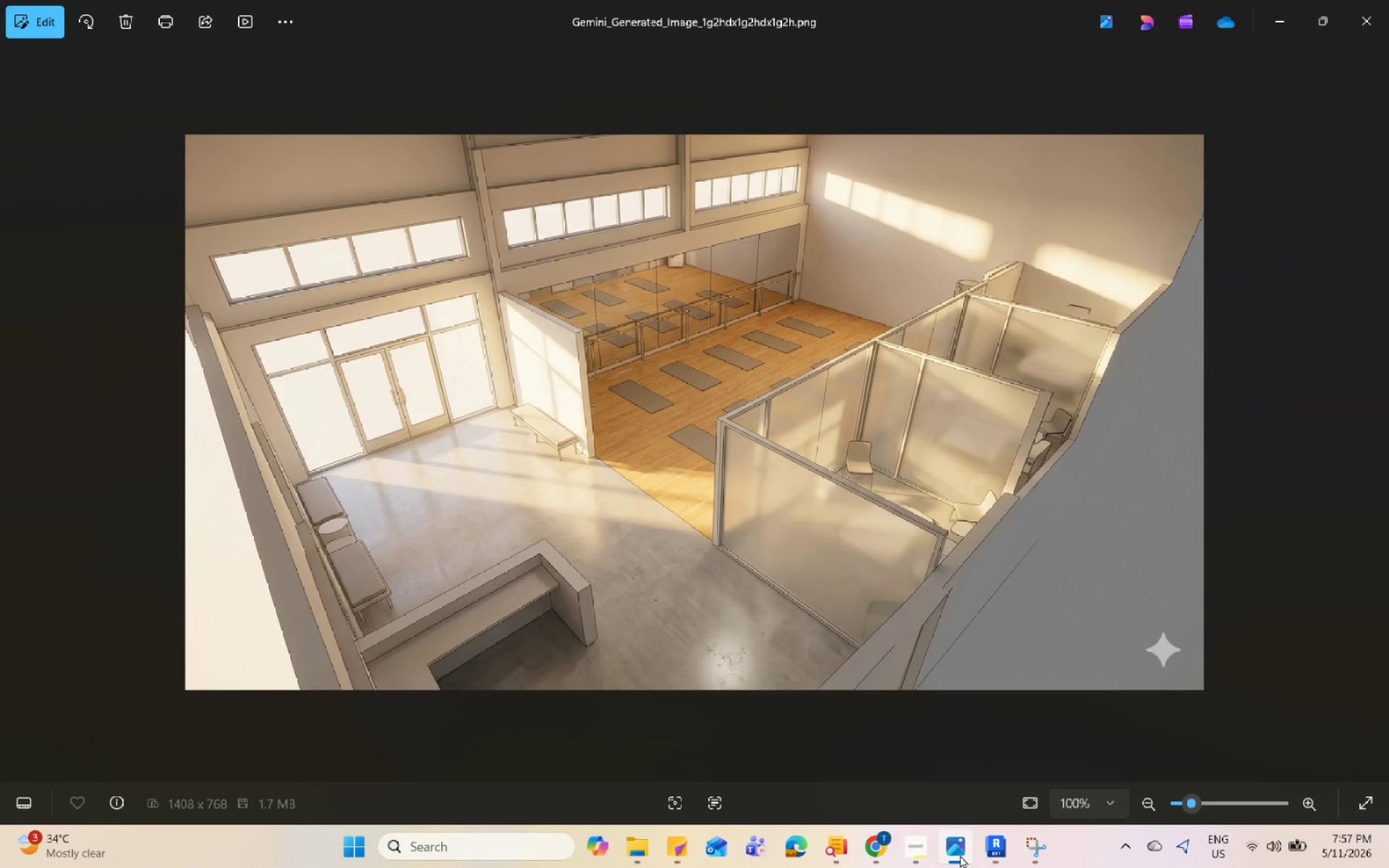 
left_click([960, 855])
 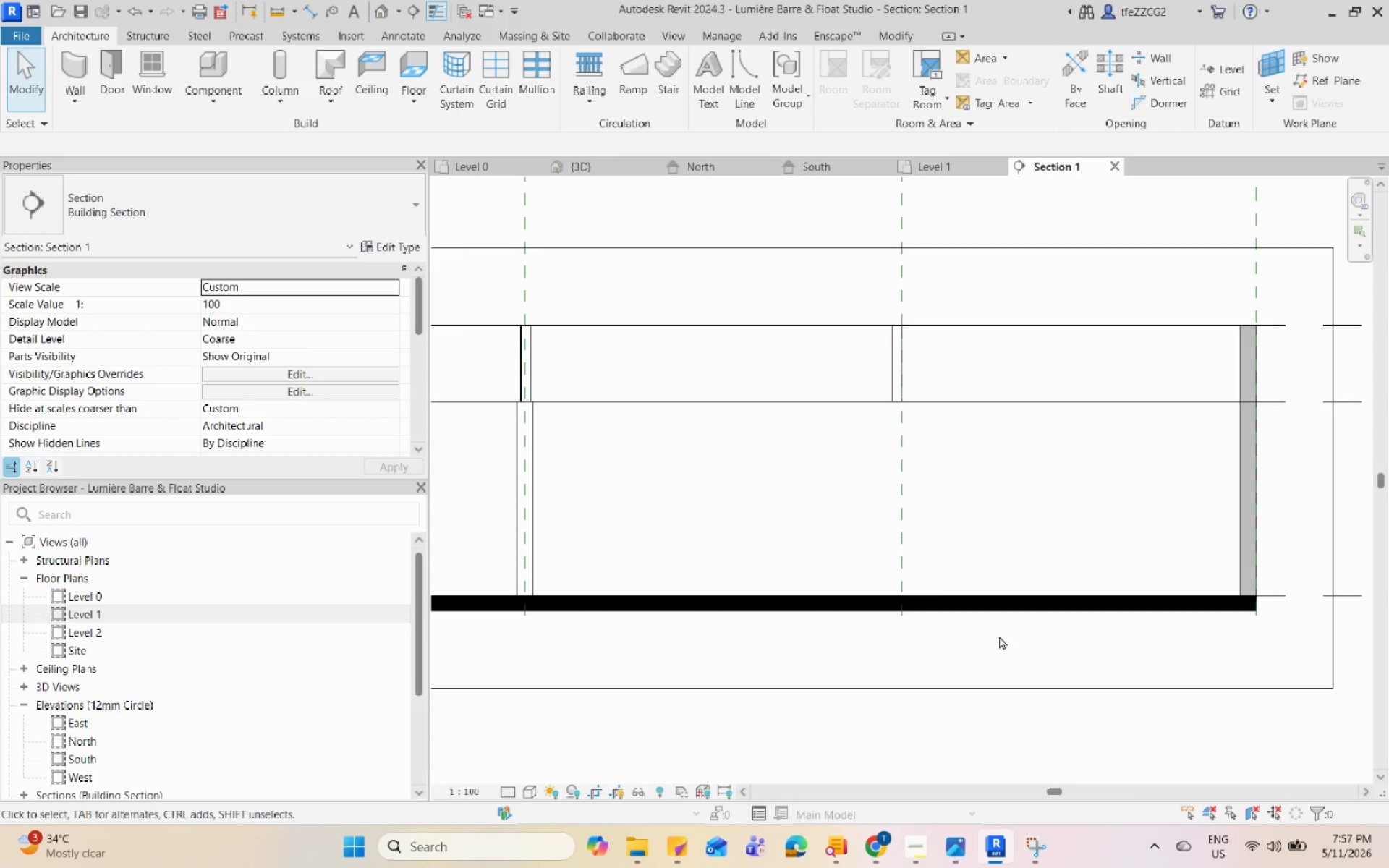 
scroll: coordinate [905, 516], scroll_direction: down, amount: 1.0
 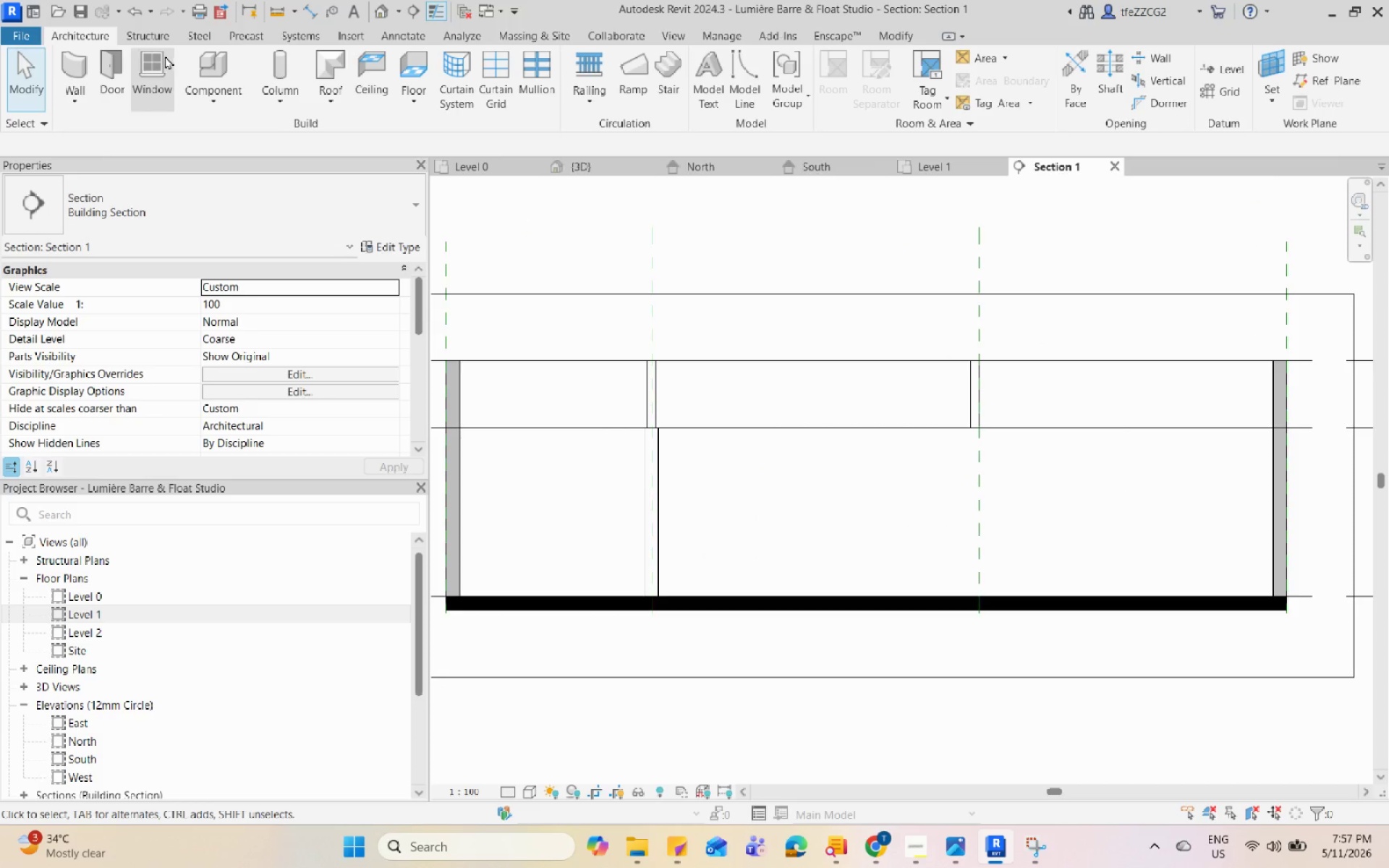 
left_click([155, 36])
 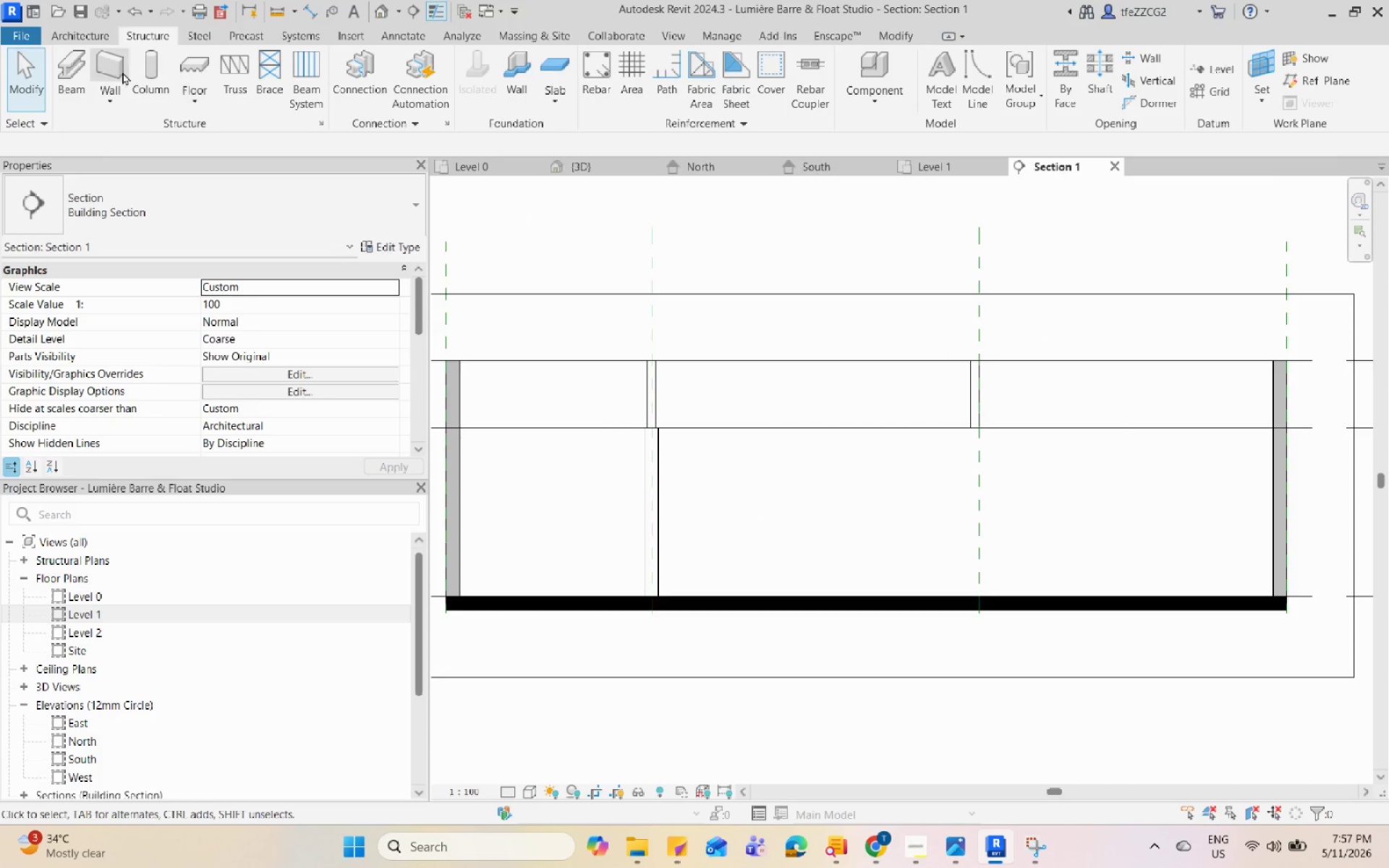 
left_click([98, 35])
 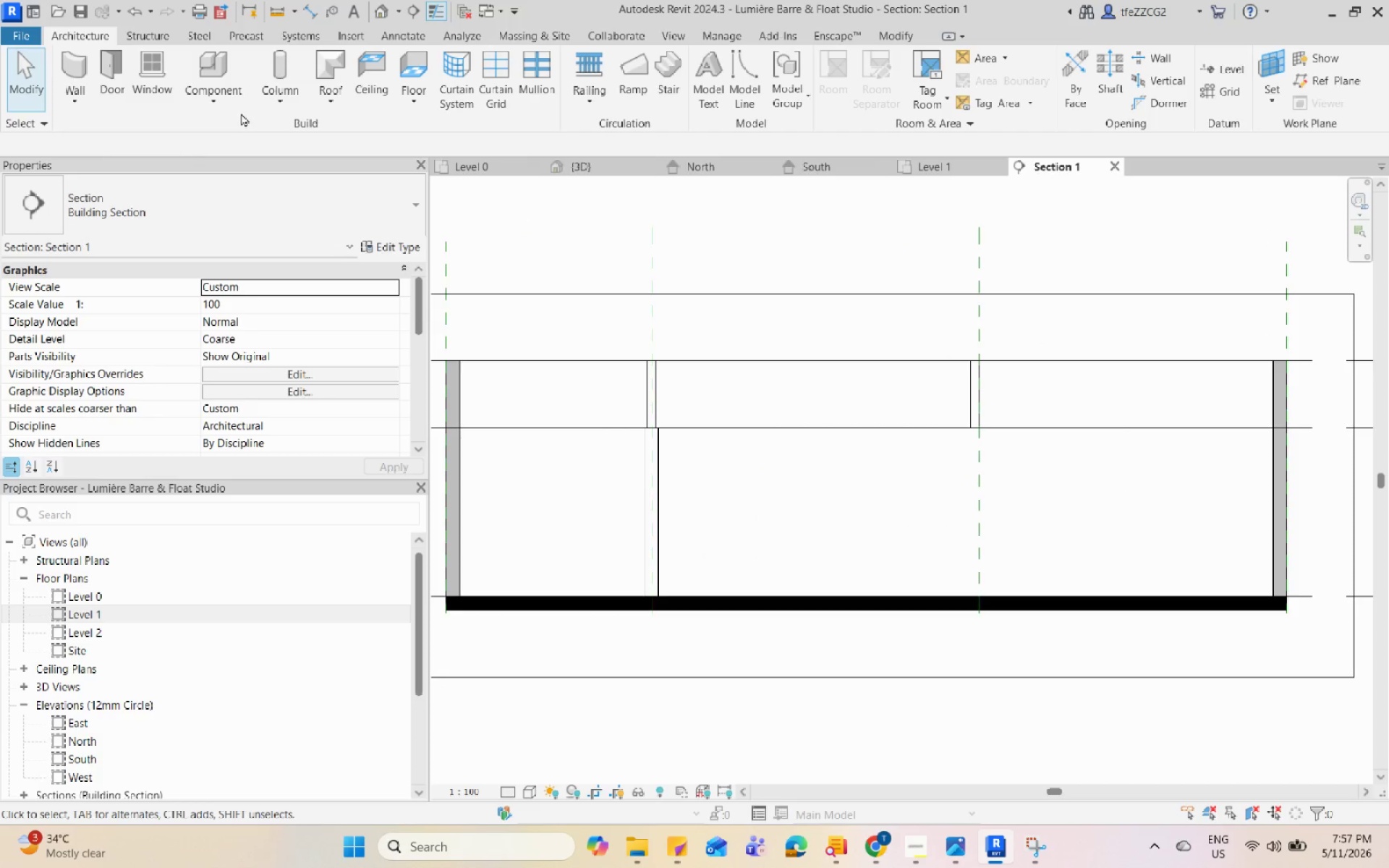 
left_click([227, 105])
 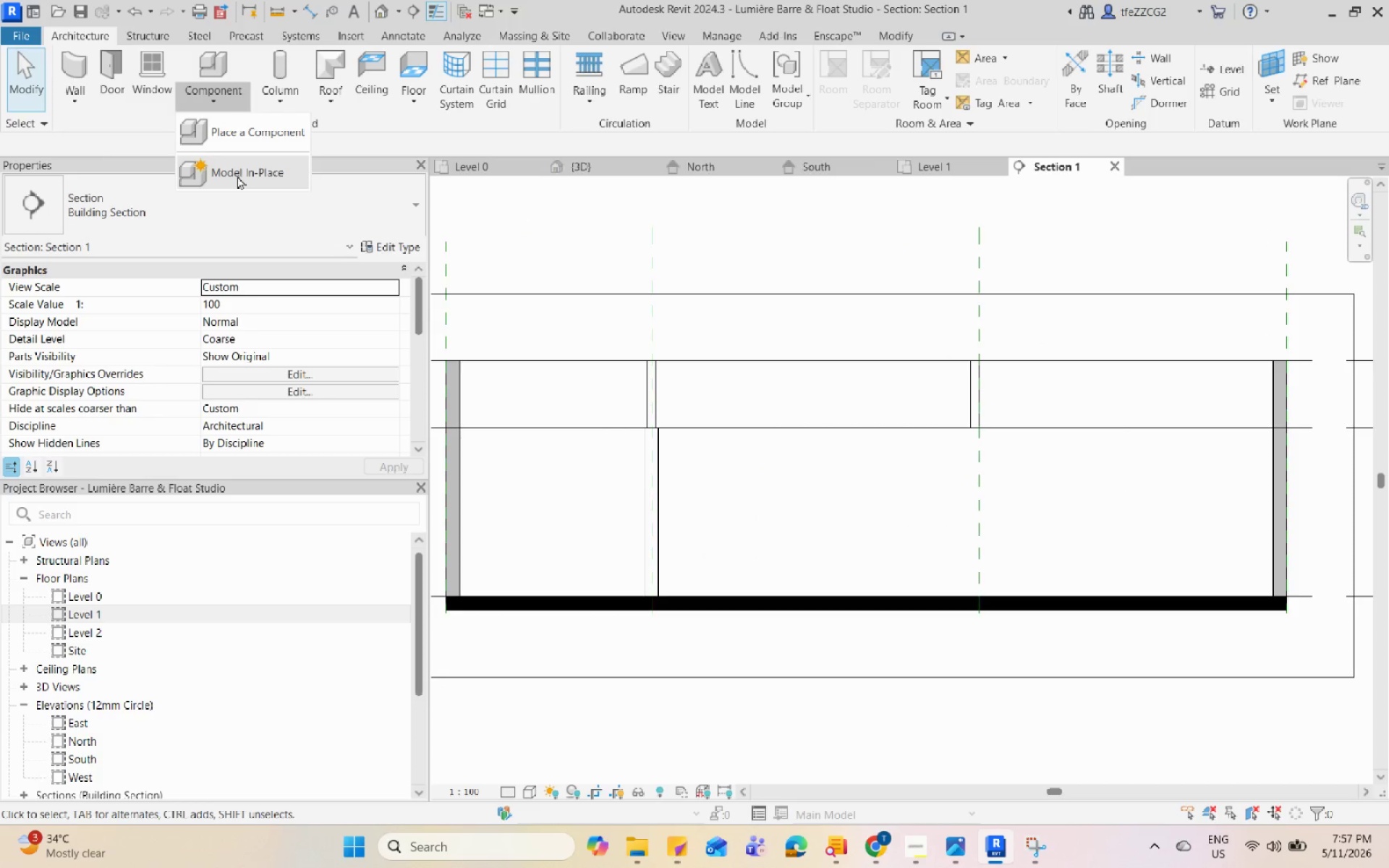 
left_click([238, 177])
 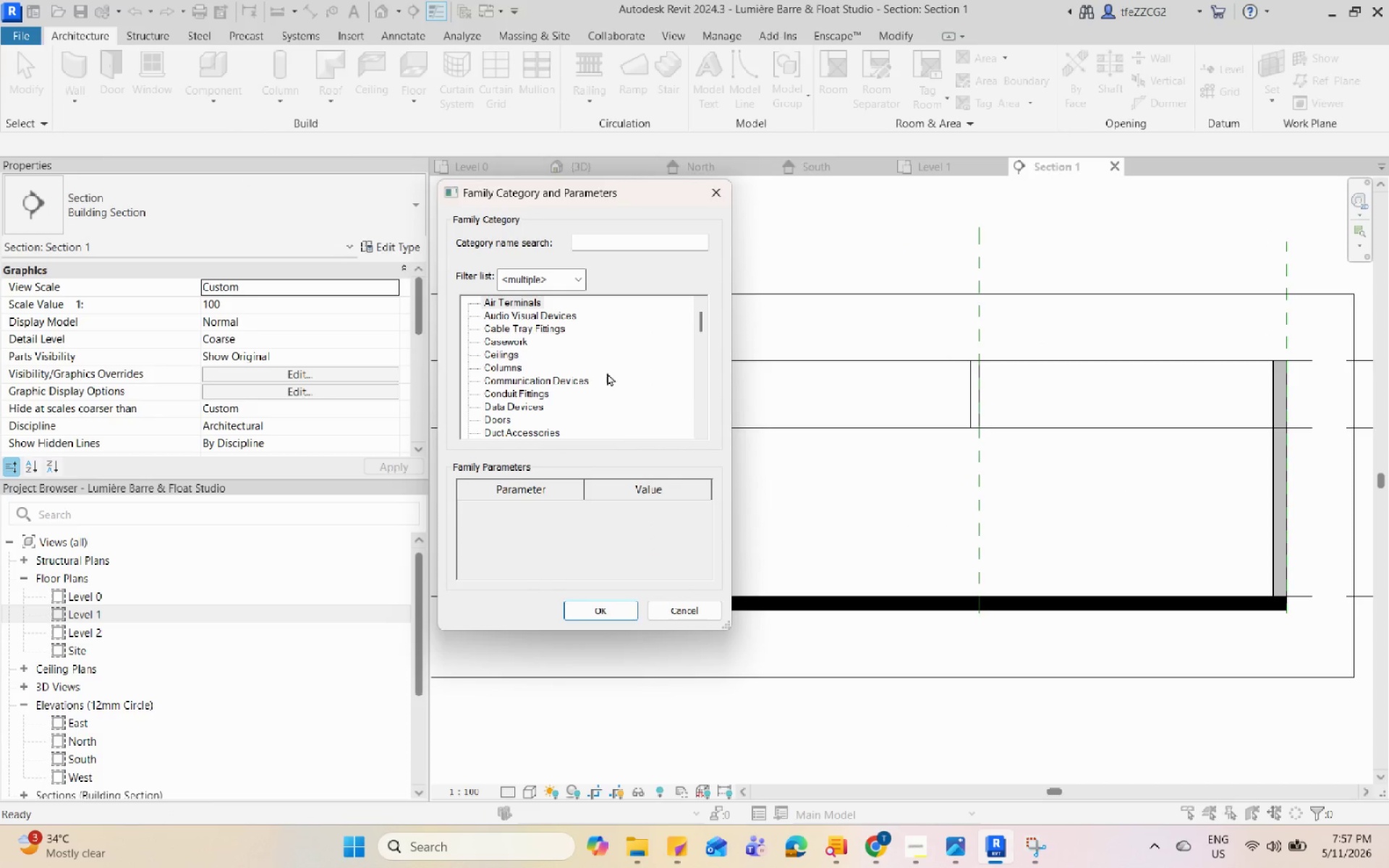 
scroll: coordinate [506, 378], scroll_direction: down, amount: 11.0
 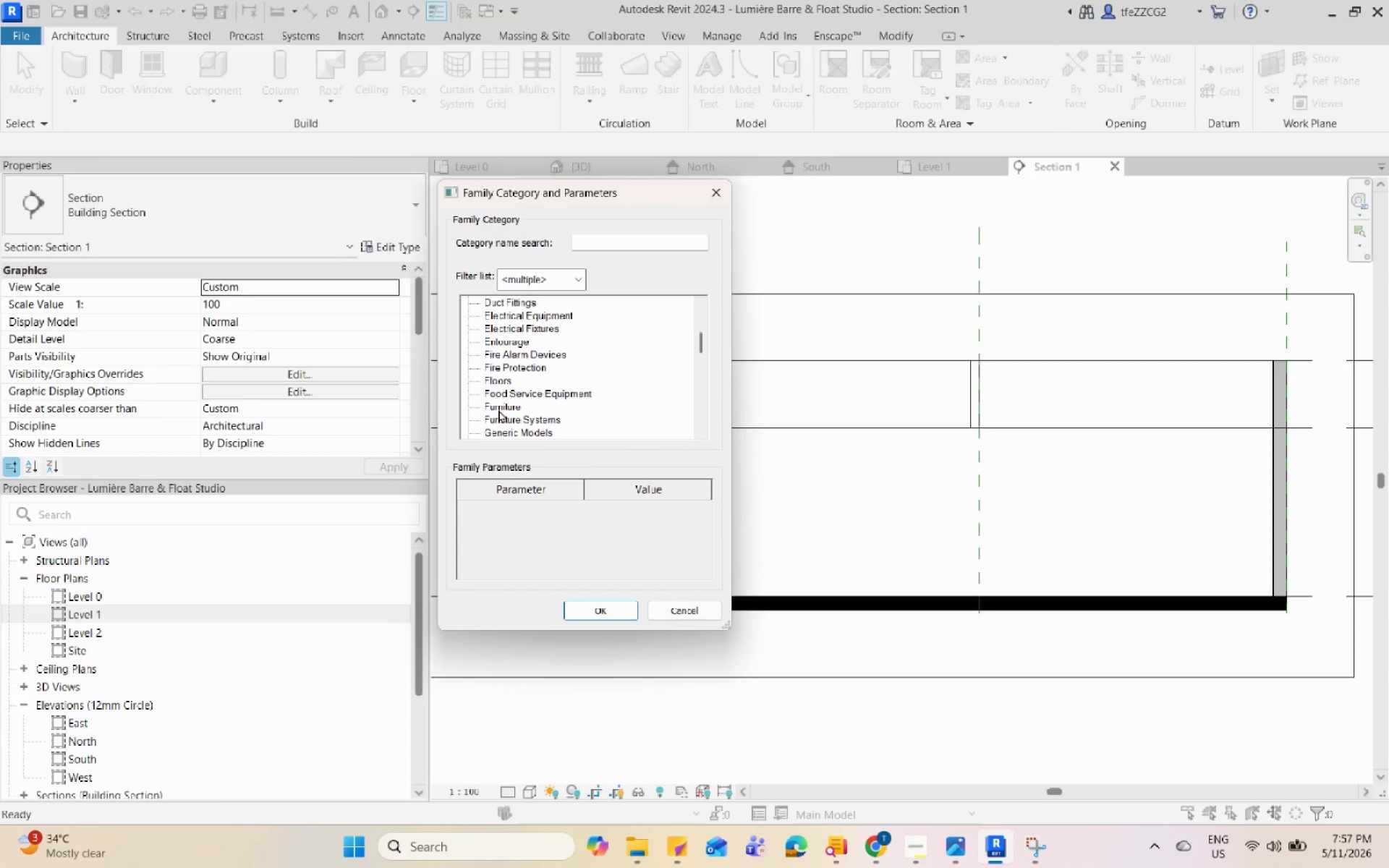 
left_click([497, 409])
 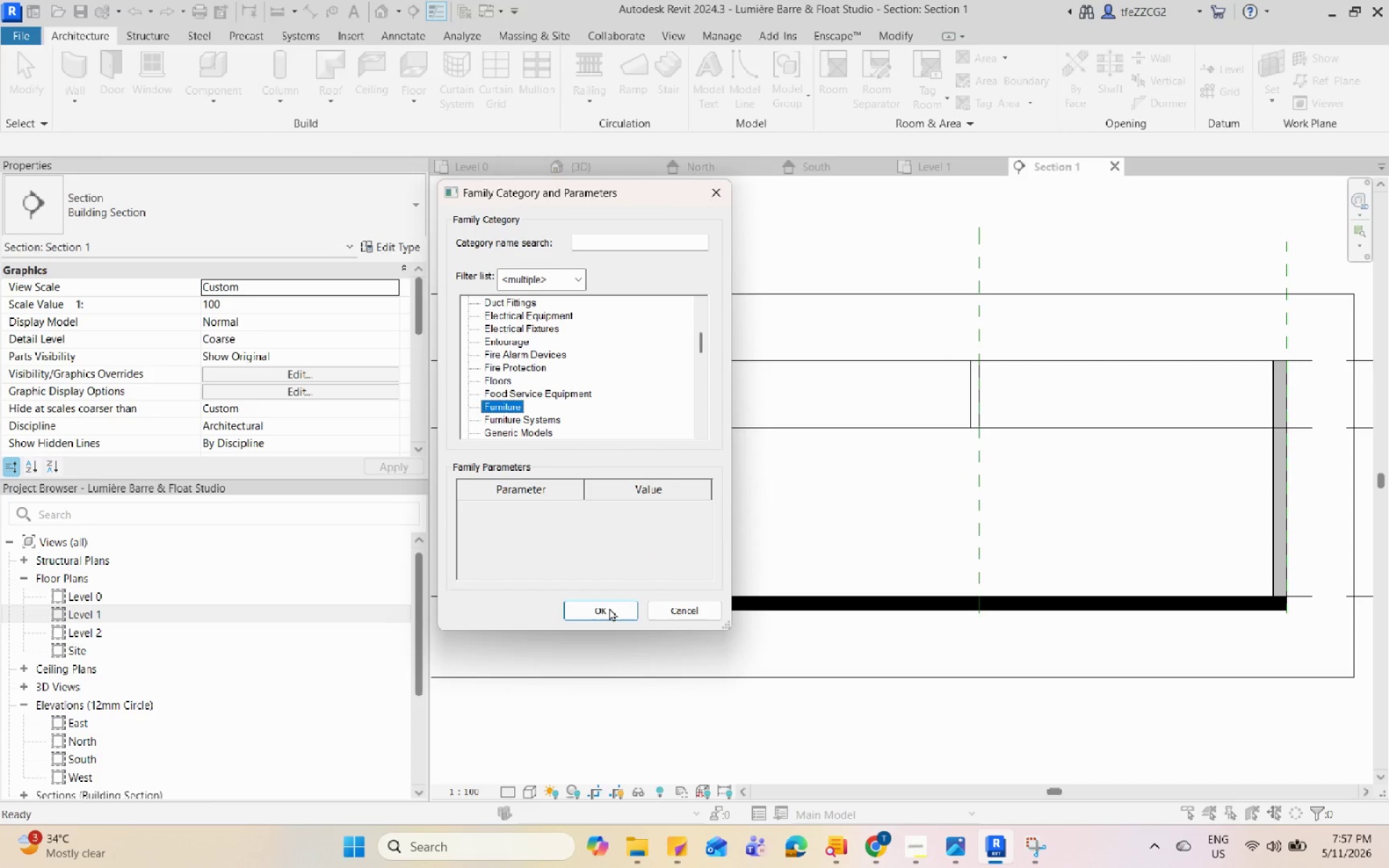 
left_click([608, 612])
 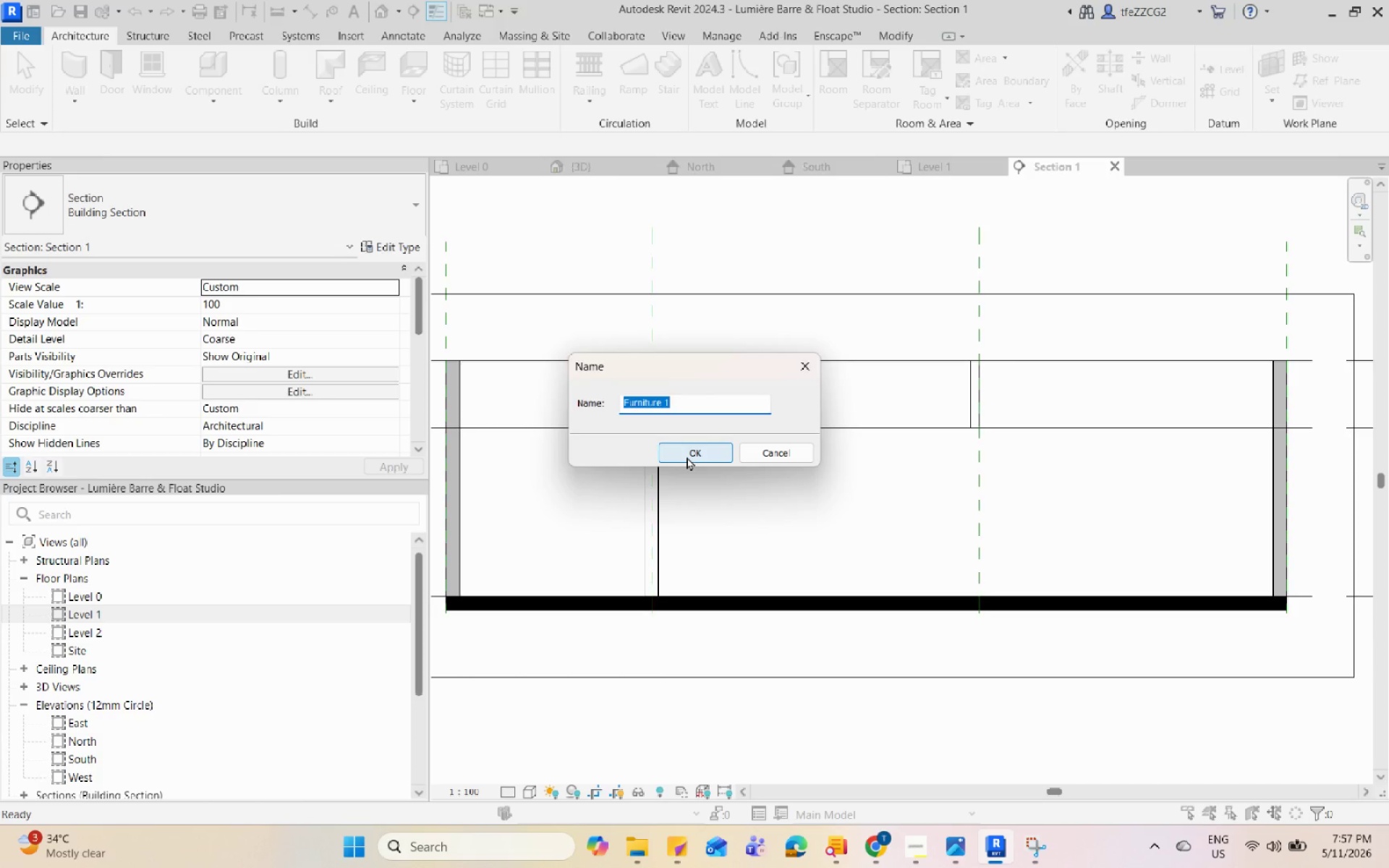 
left_click([687, 456])
 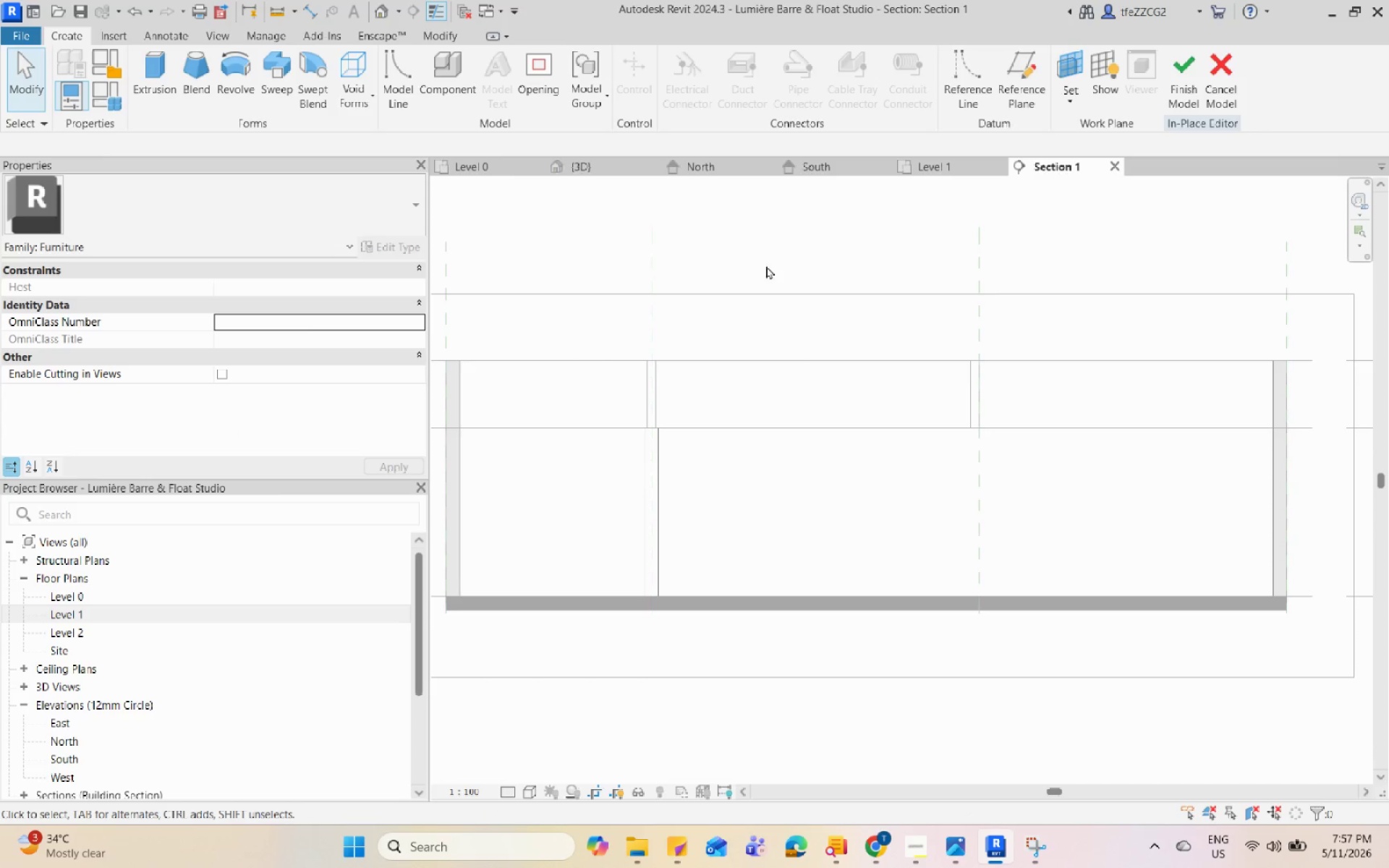 
scroll: coordinate [779, 439], scroll_direction: up, amount: 3.0
 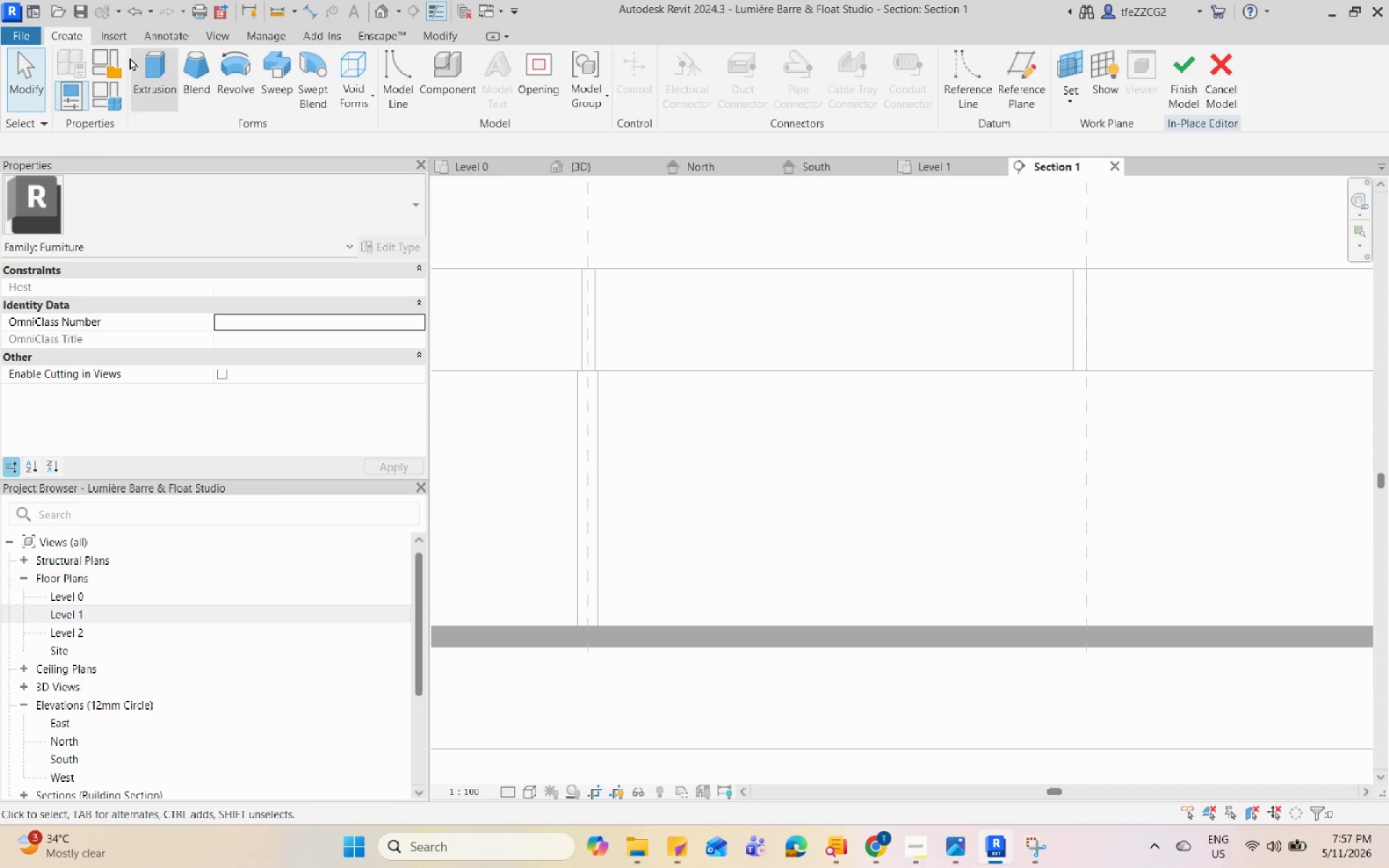 
double_click([141, 62])
 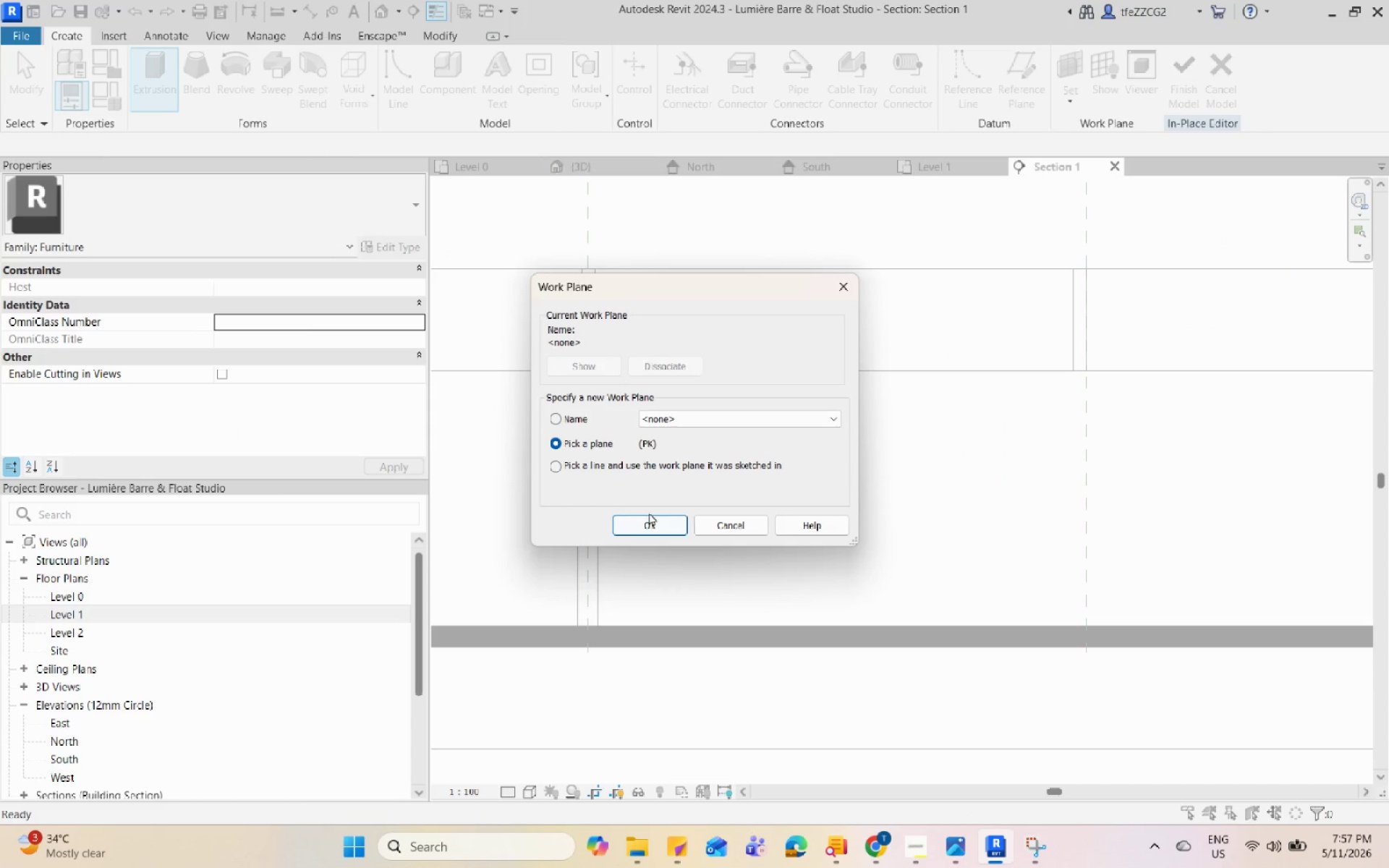 
left_click([640, 519])
 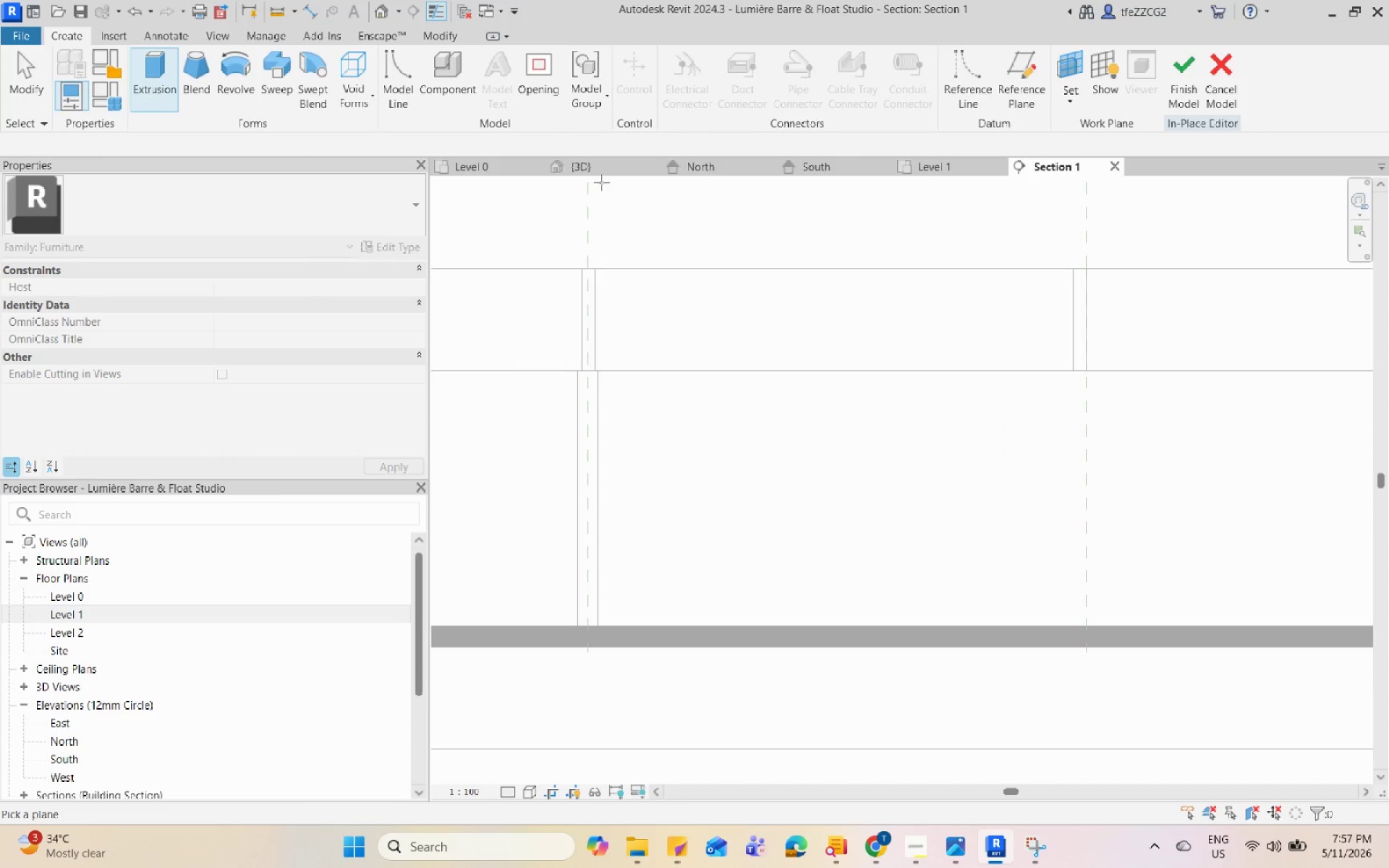 
left_click([606, 169])
 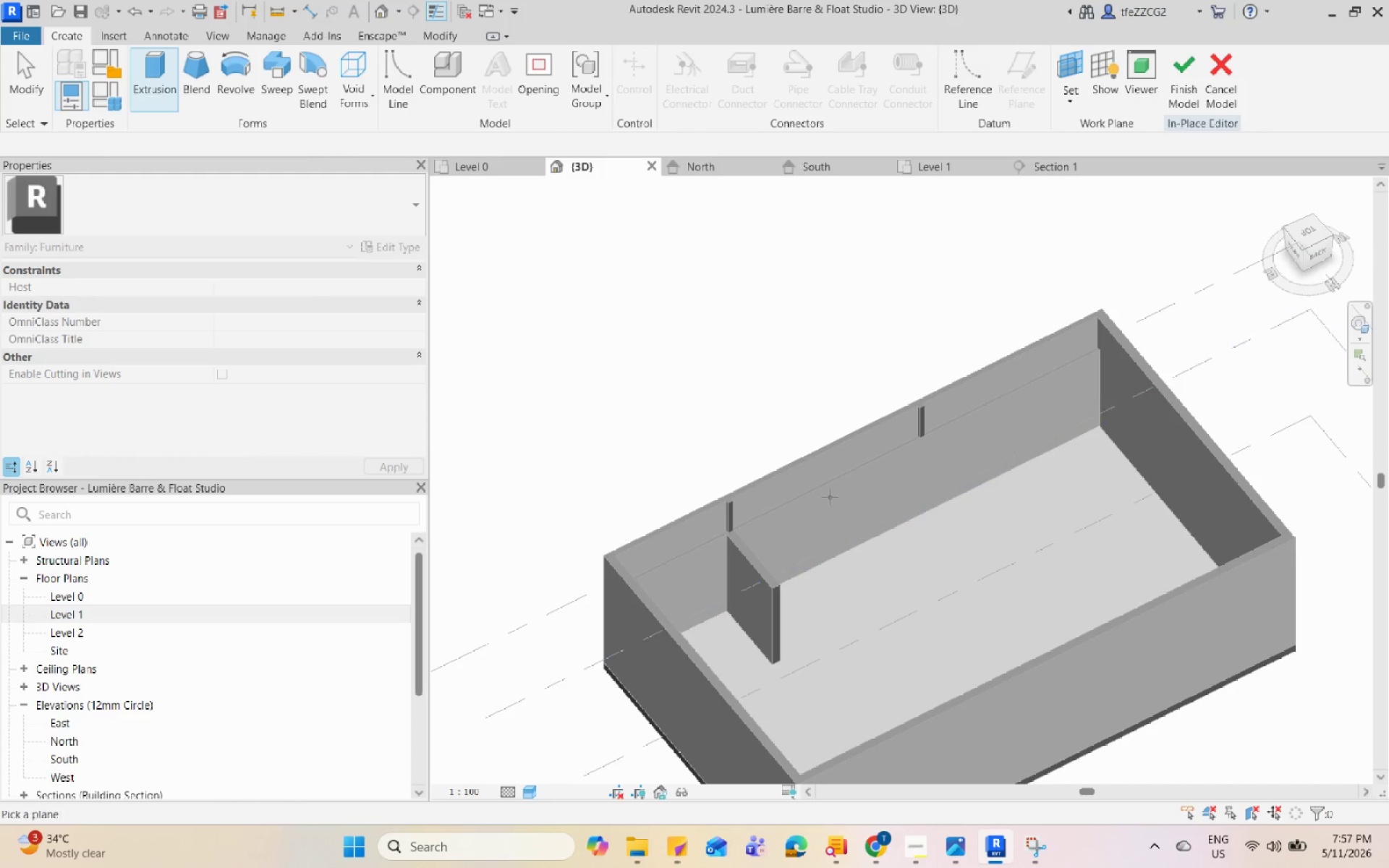 
scroll: coordinate [925, 436], scroll_direction: up, amount: 8.0
 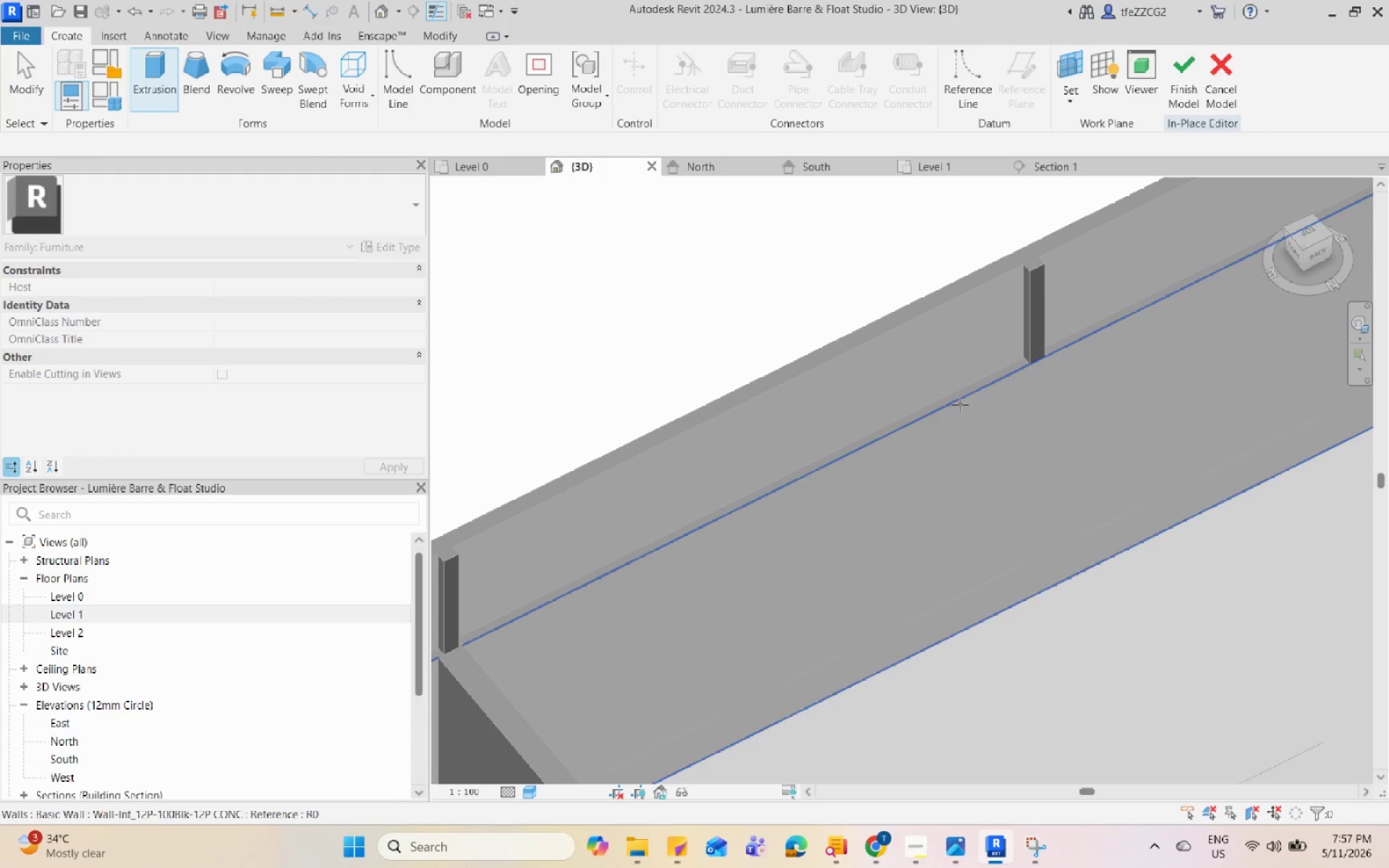 
left_click([960, 404])
 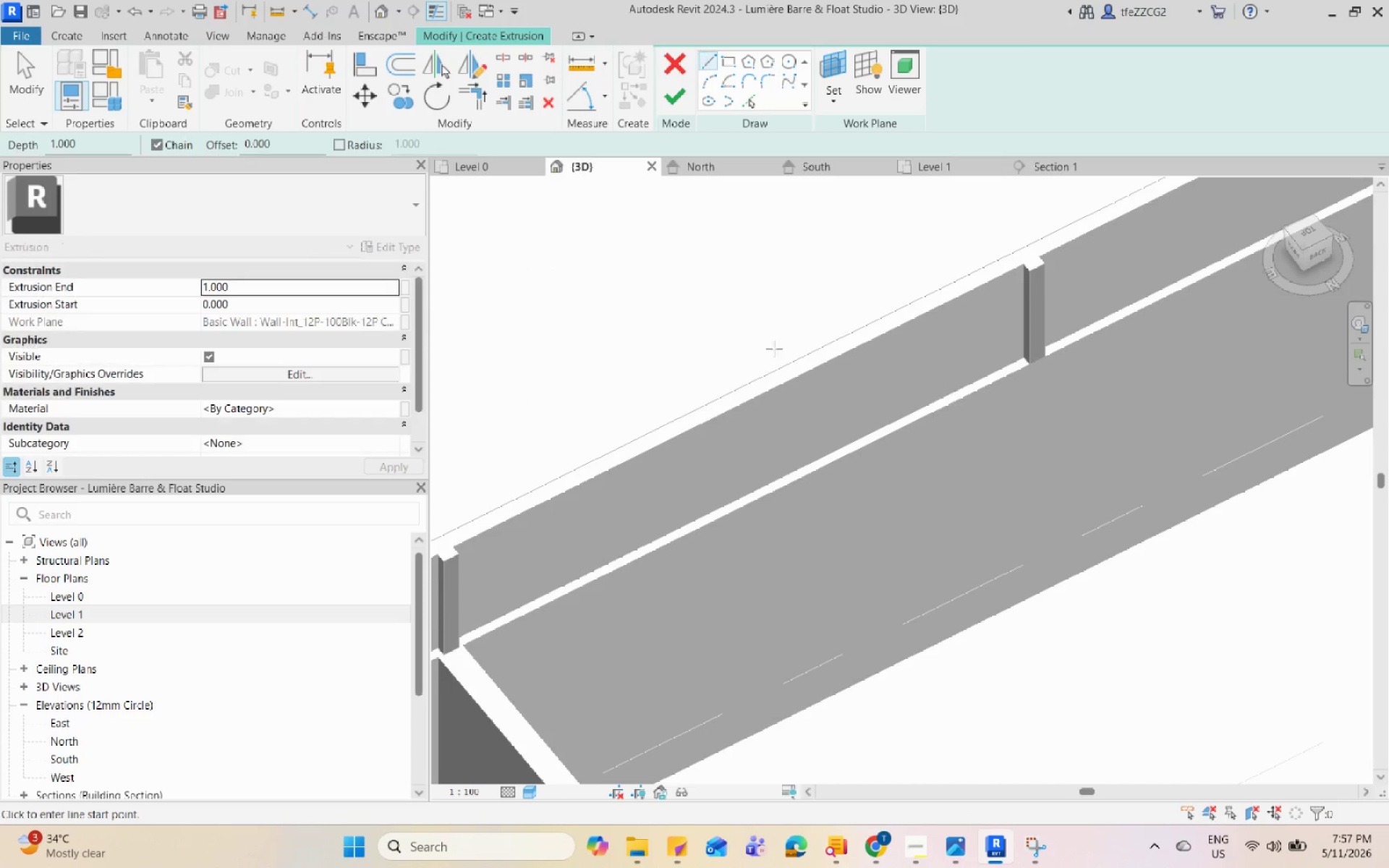 
scroll: coordinate [692, 318], scroll_direction: down, amount: 6.0
 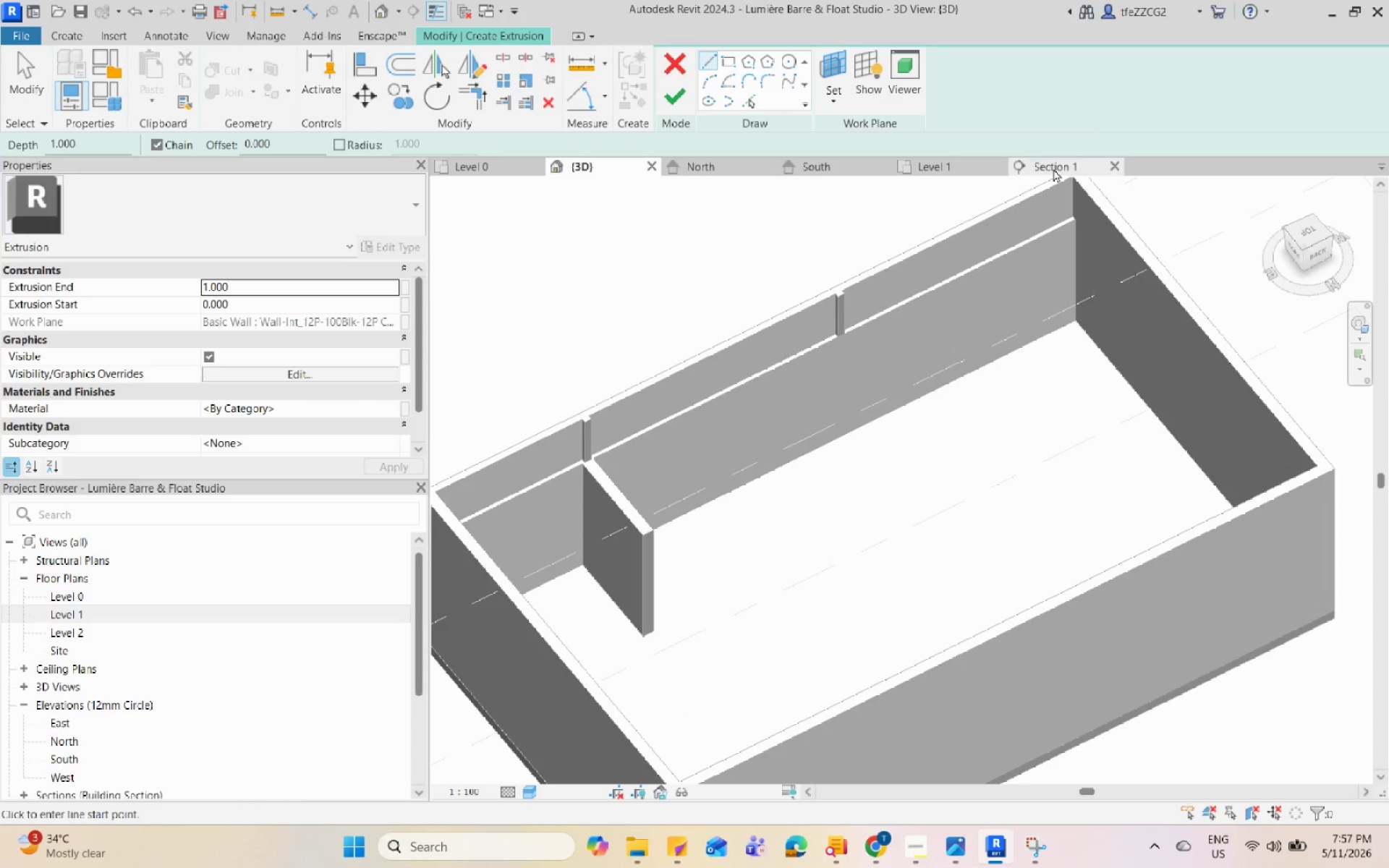 
left_click([1053, 168])
 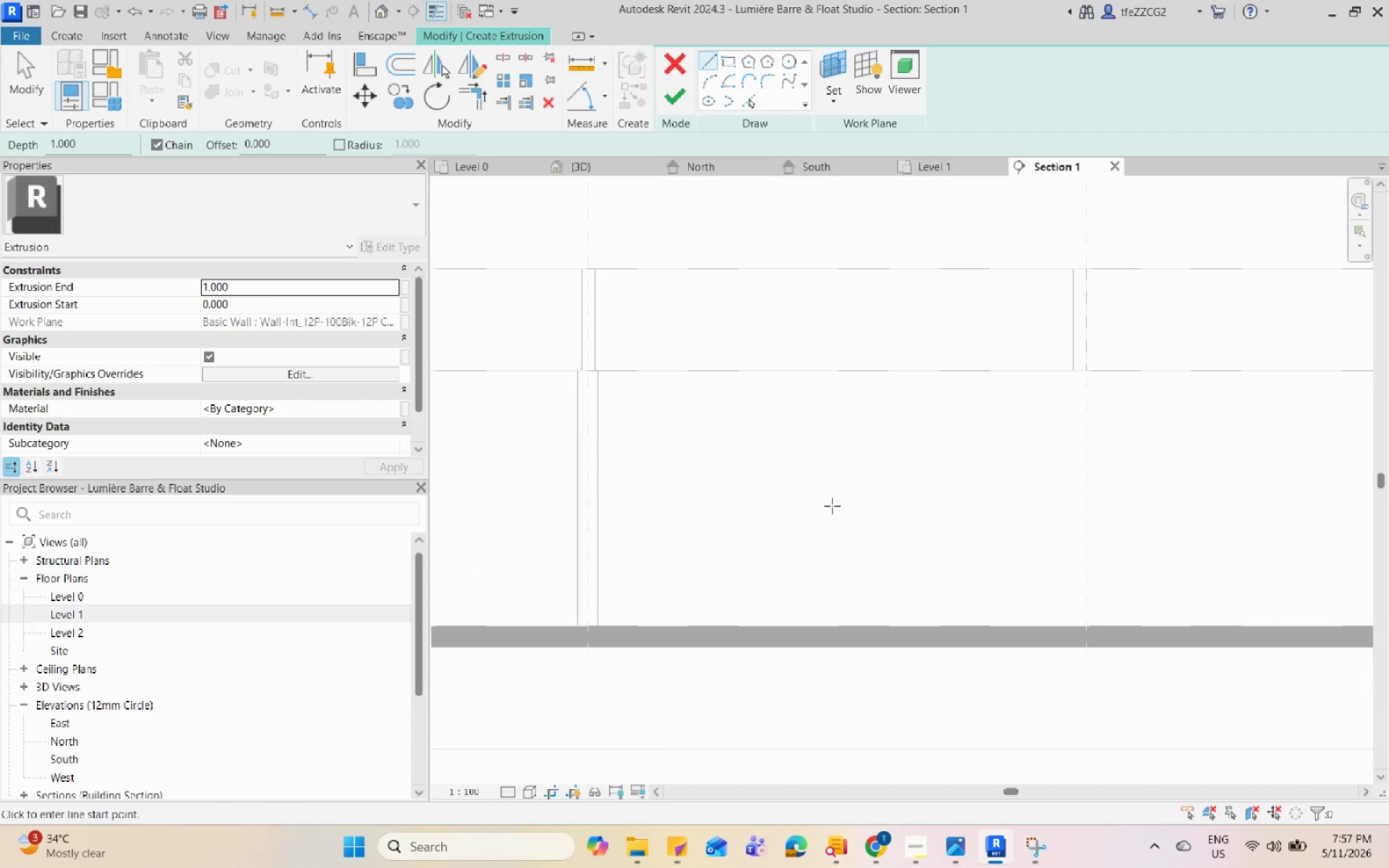 
scroll: coordinate [676, 393], scroll_direction: up, amount: 2.0
 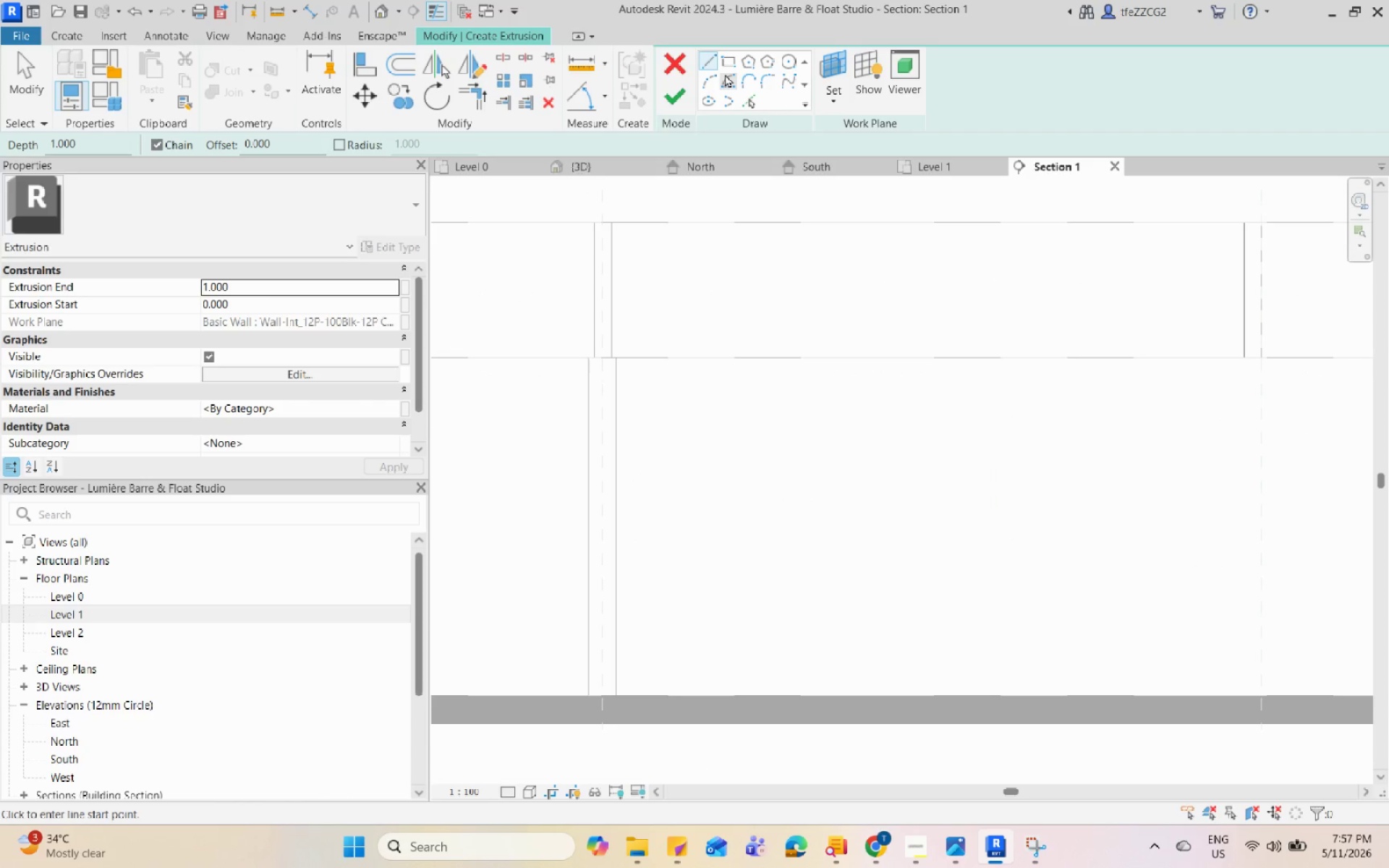 
left_click([727, 67])
 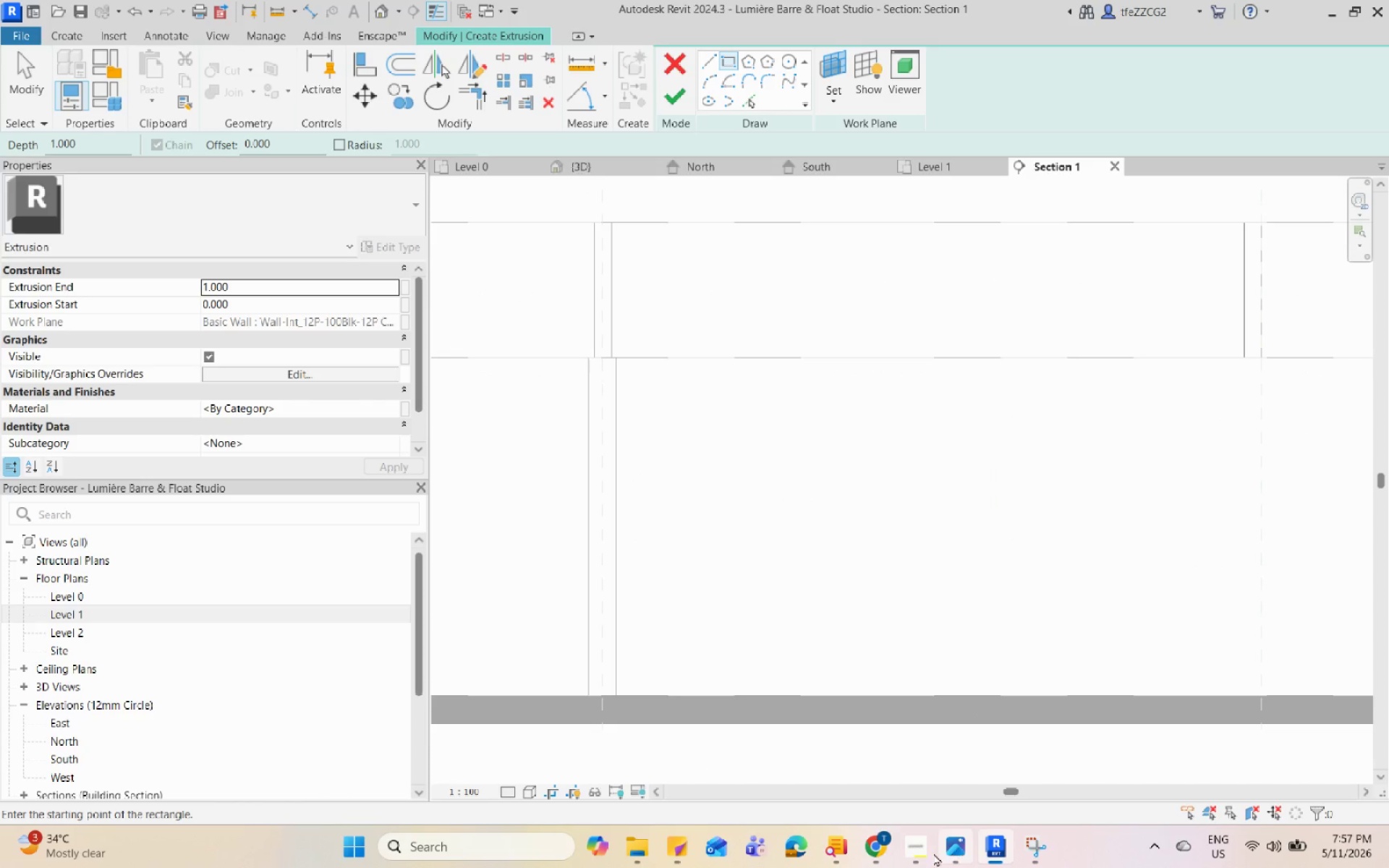 
left_click([1038, 846])
 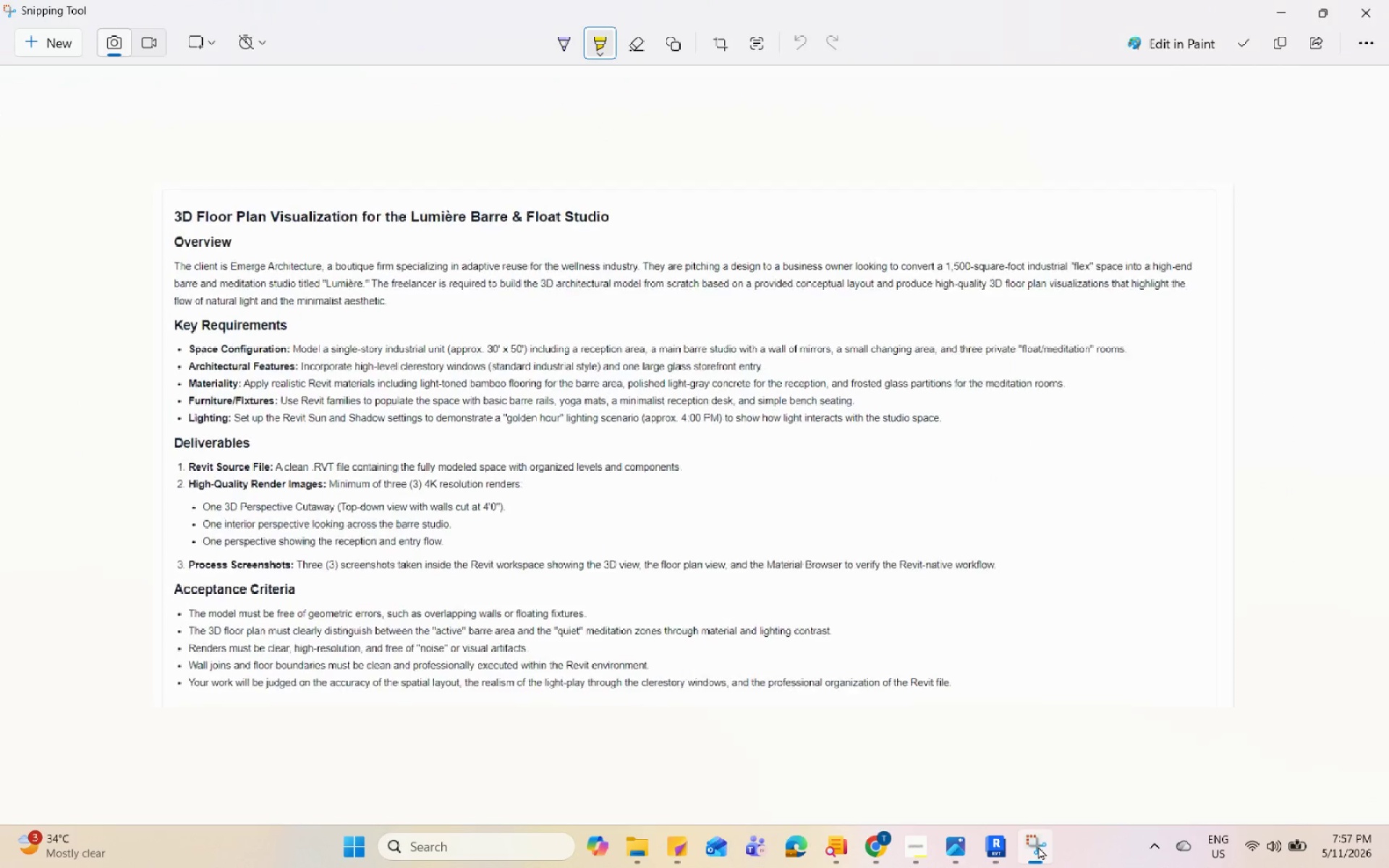 
left_click([1038, 846])